 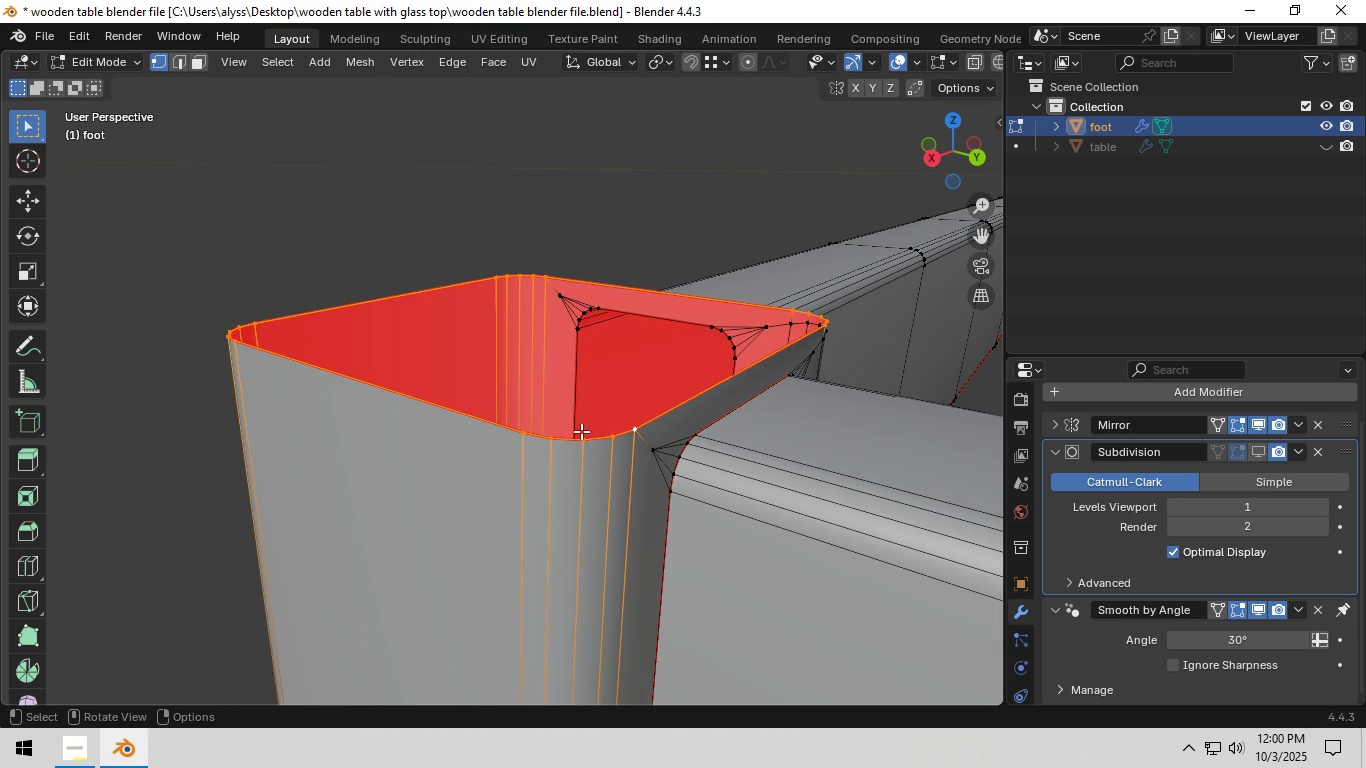 
right_click([611, 433])
 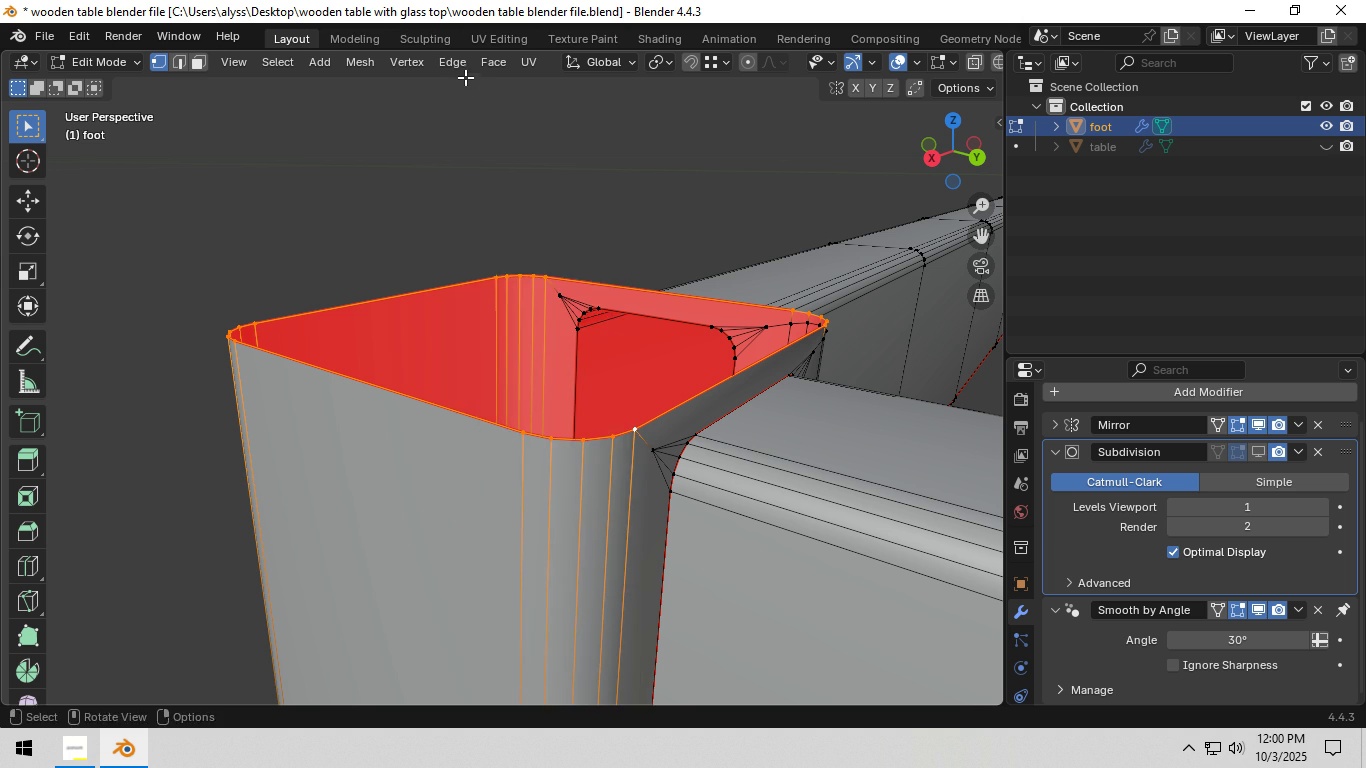 
left_click([486, 65])
 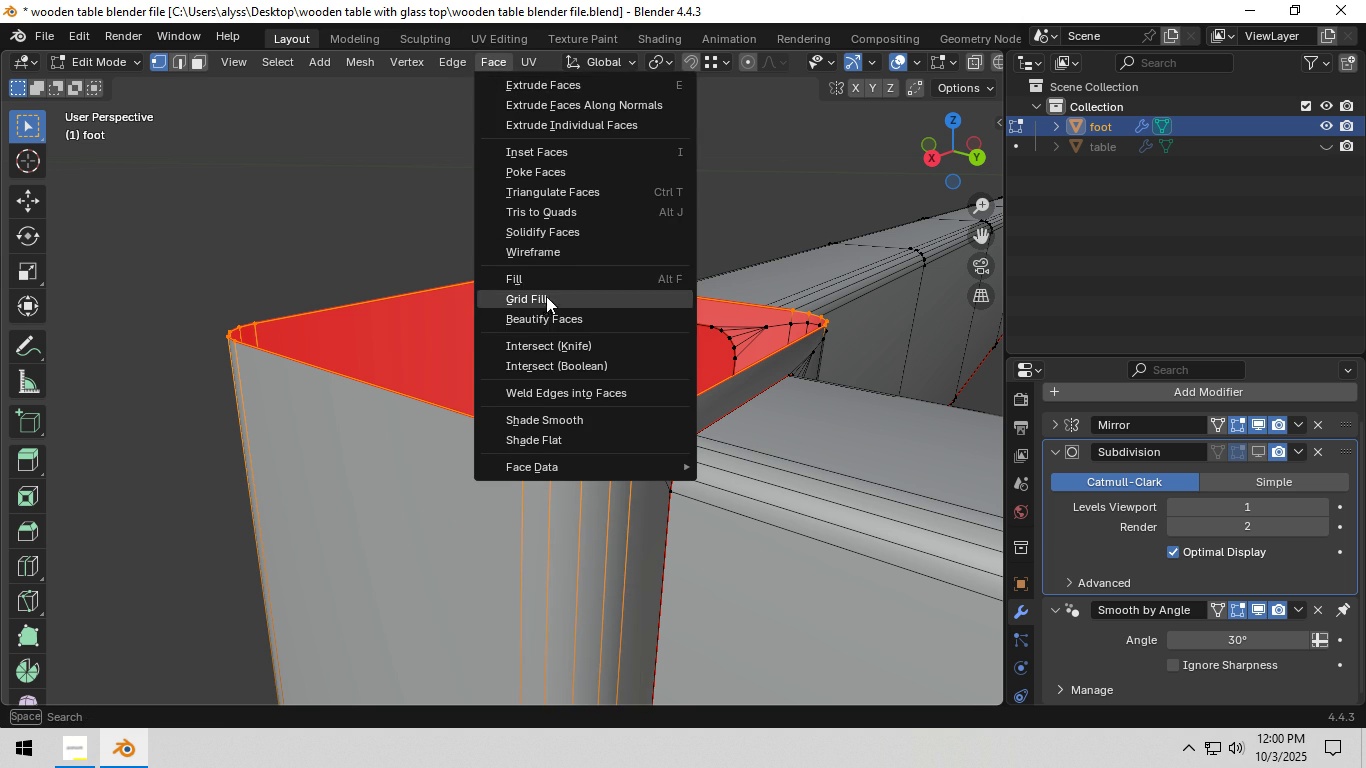 
left_click([546, 296])
 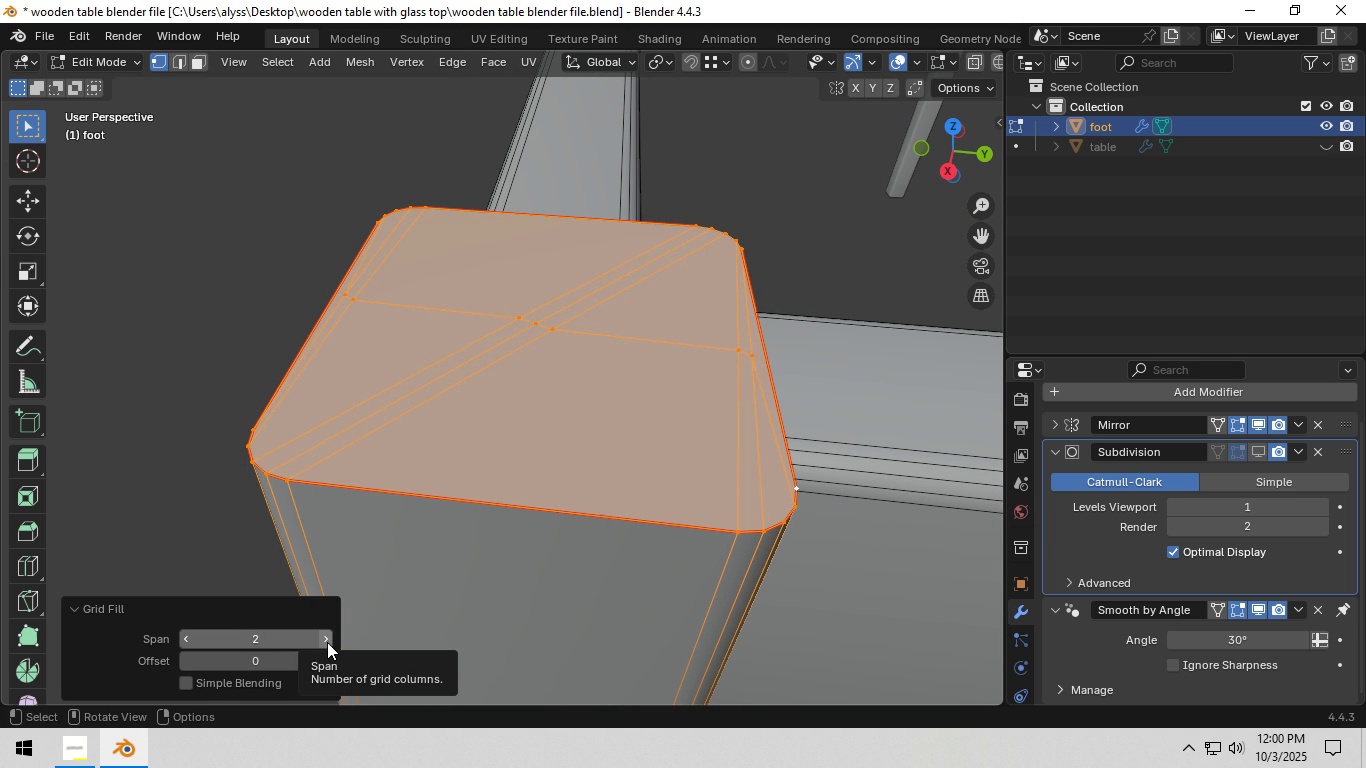 
wait(5.24)
 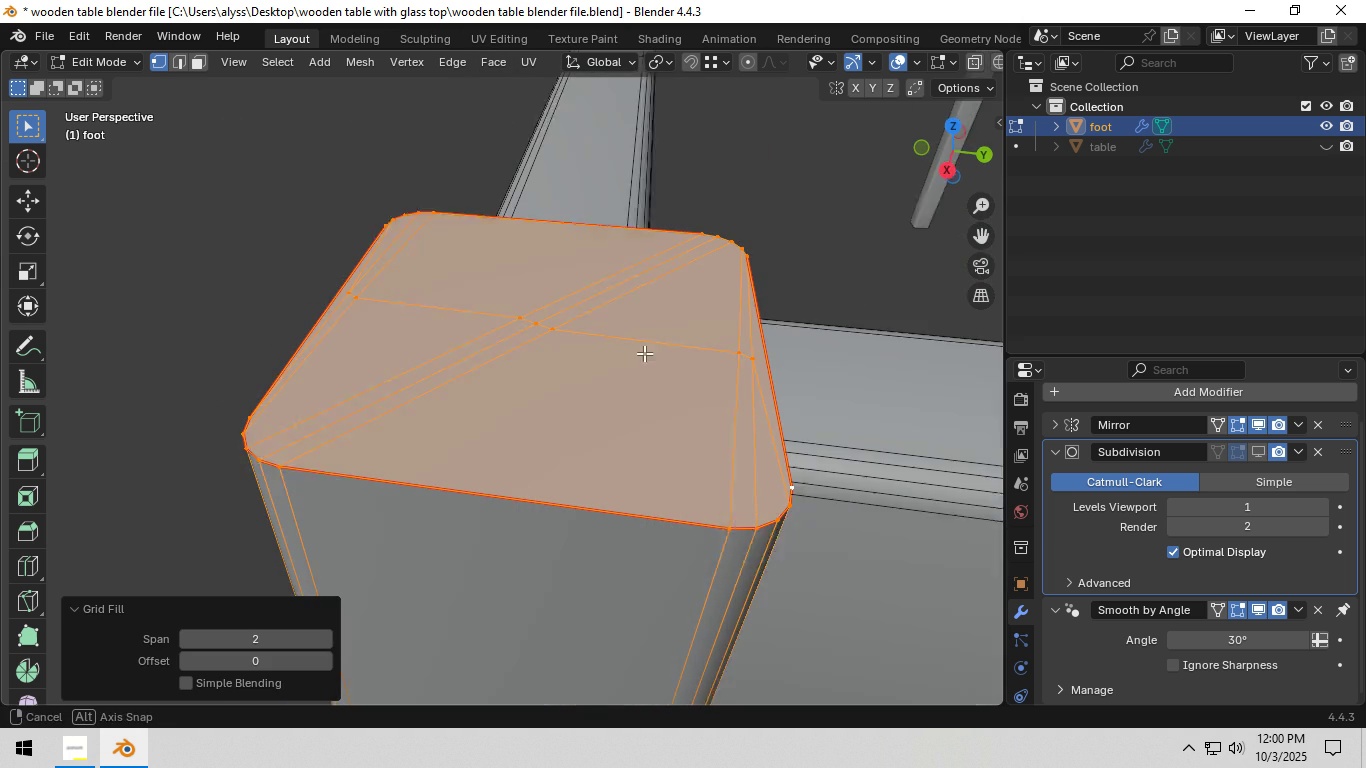 
left_click([327, 642])
 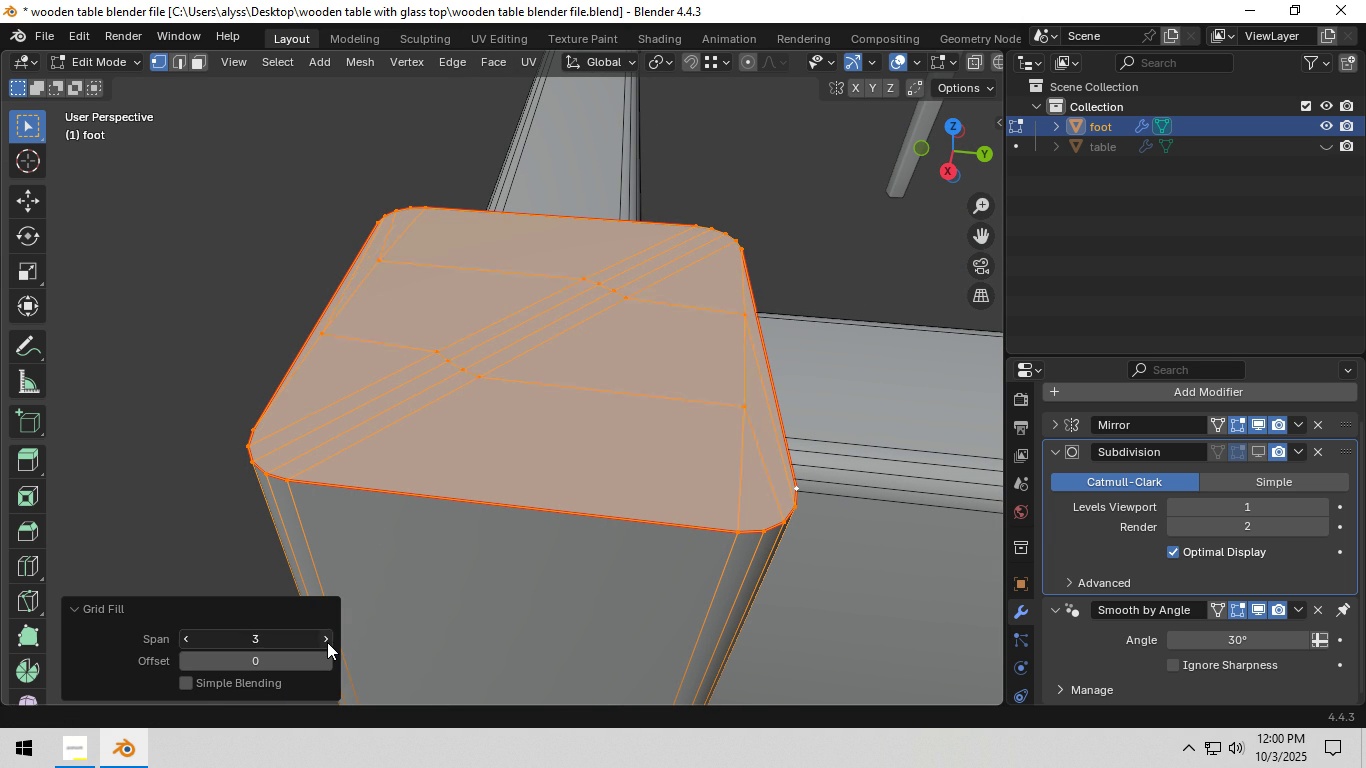 
left_click([327, 642])